 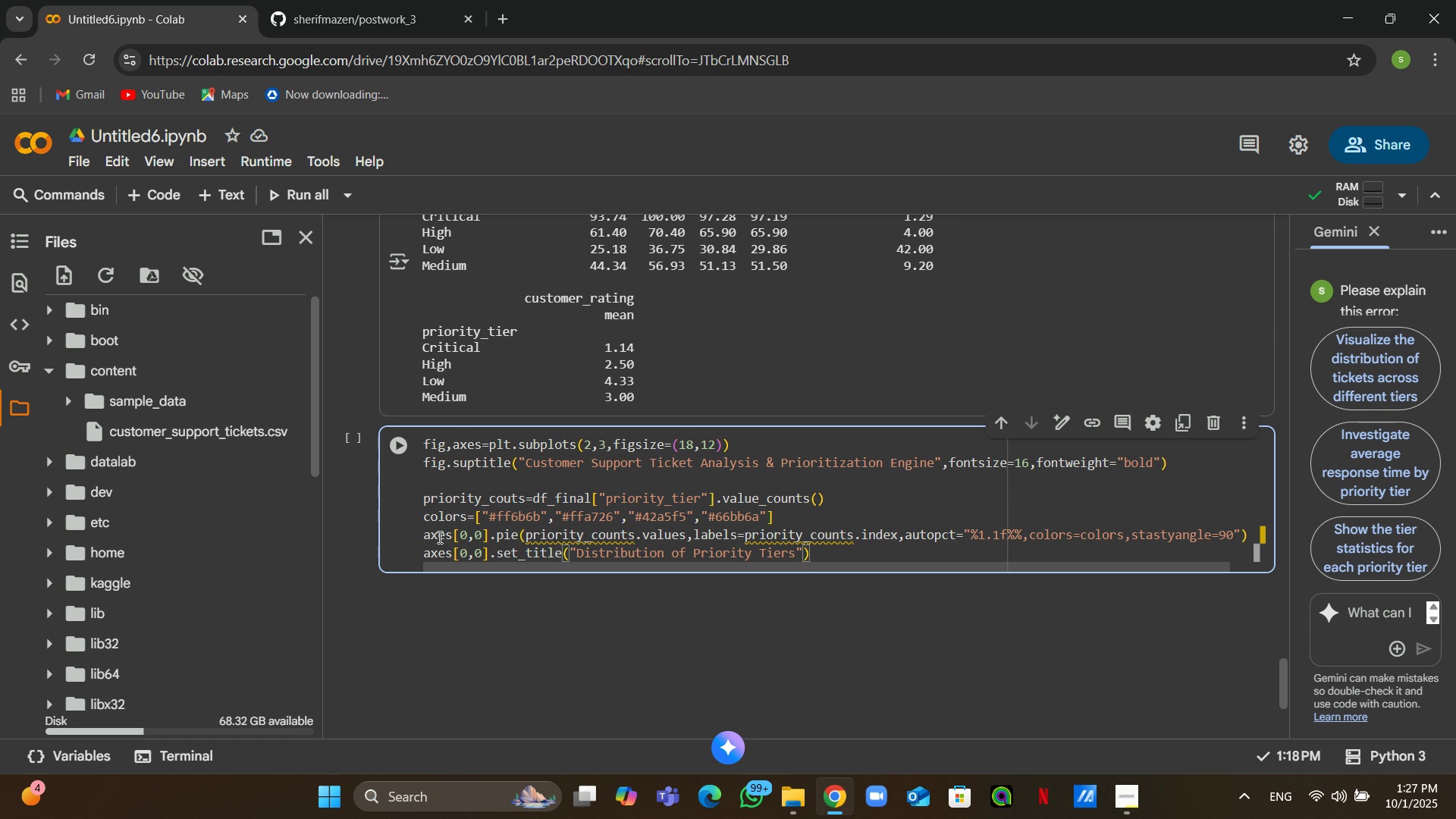 
type(,fontweight="bold)
 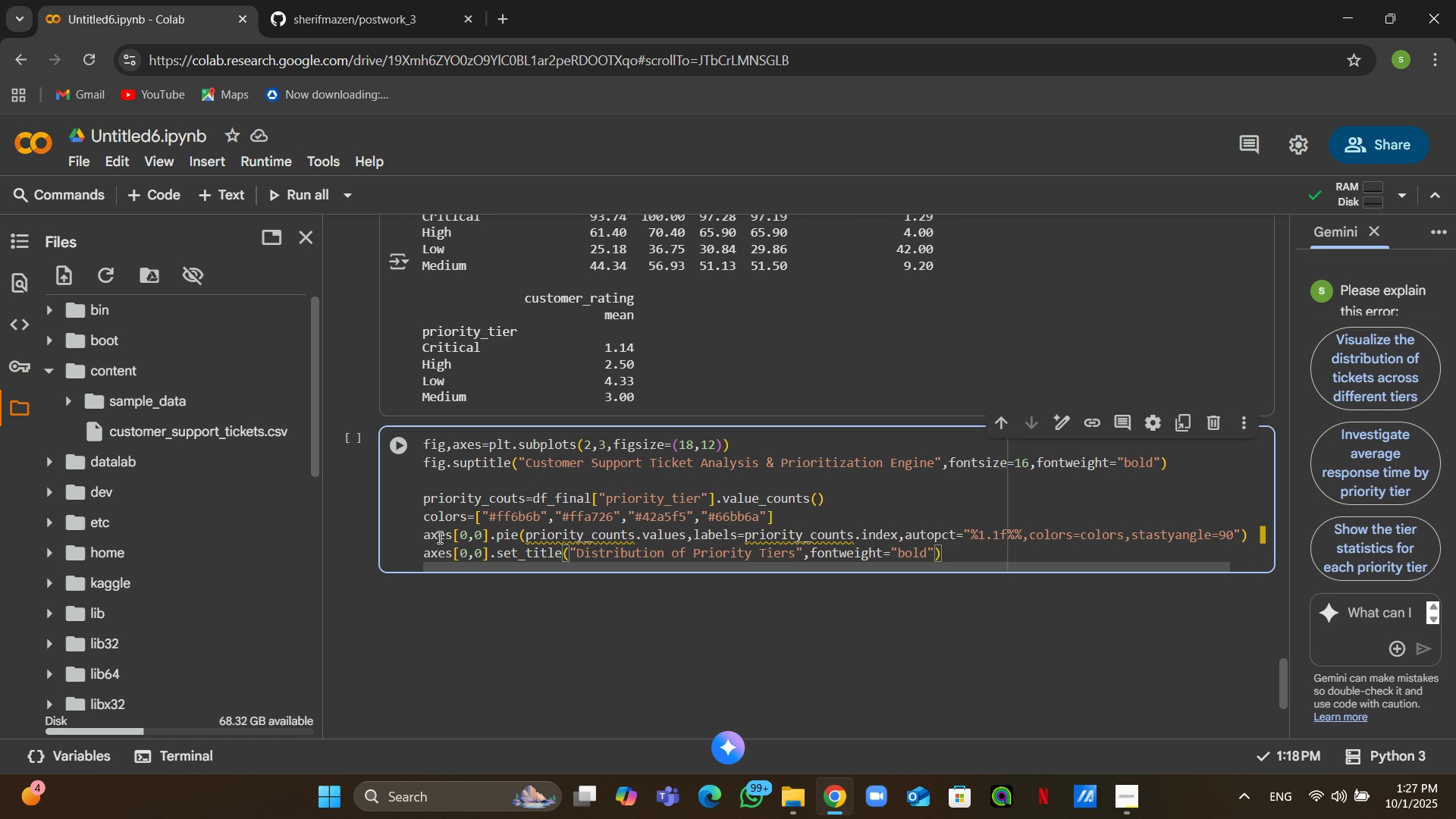 
key(ArrowRight)
 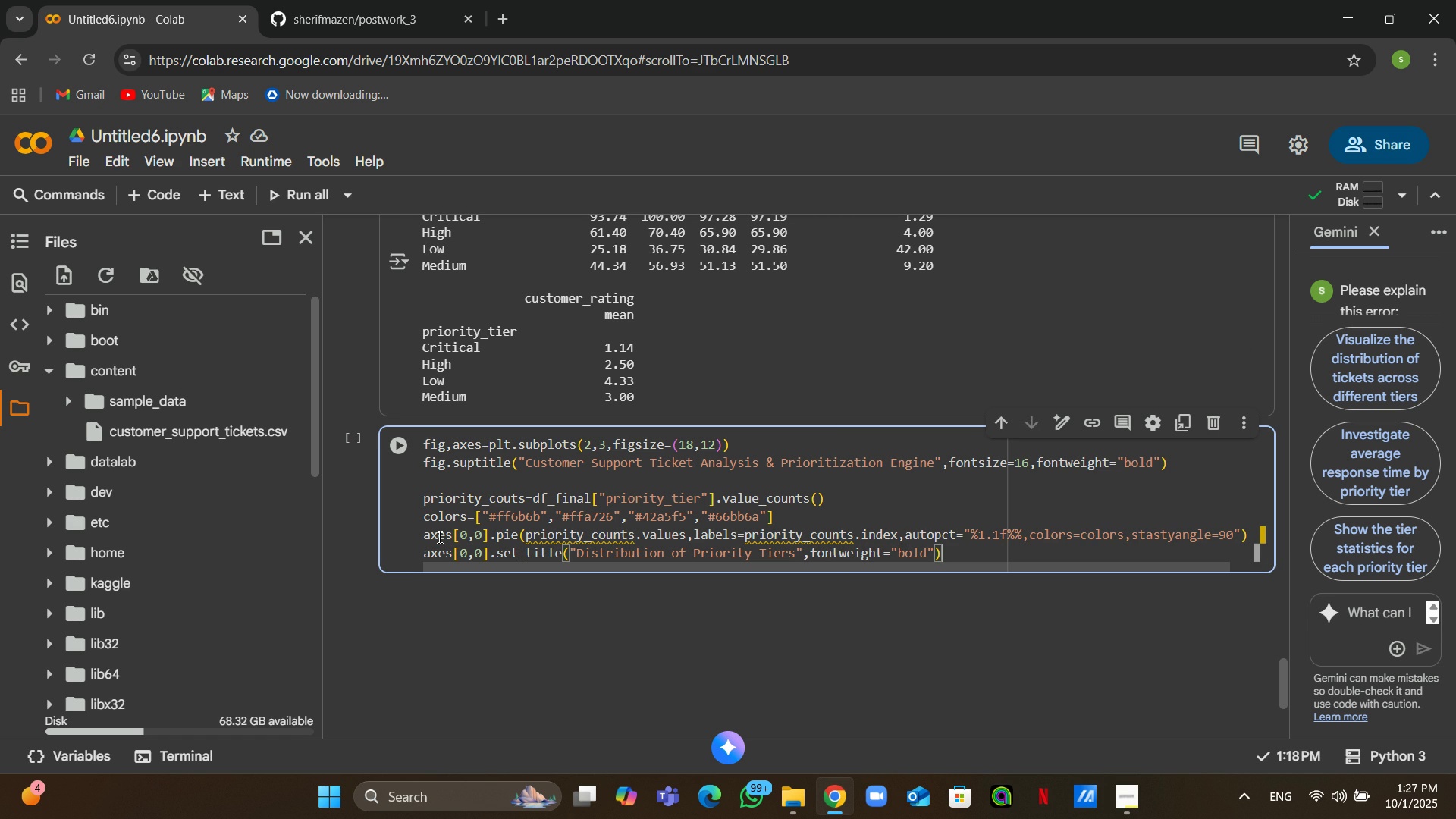 
key(ArrowRight)
 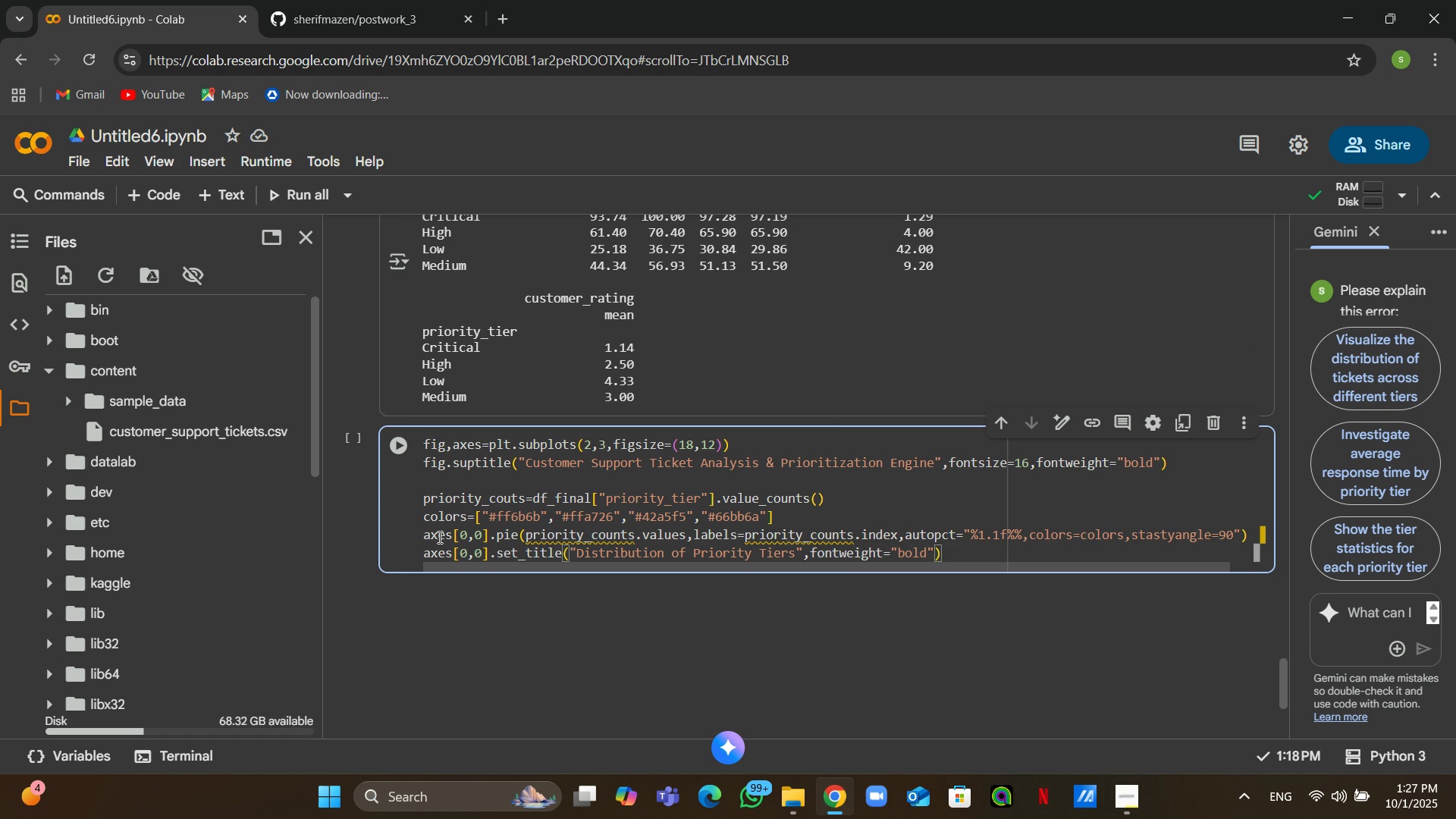 
key(ArrowRight)
 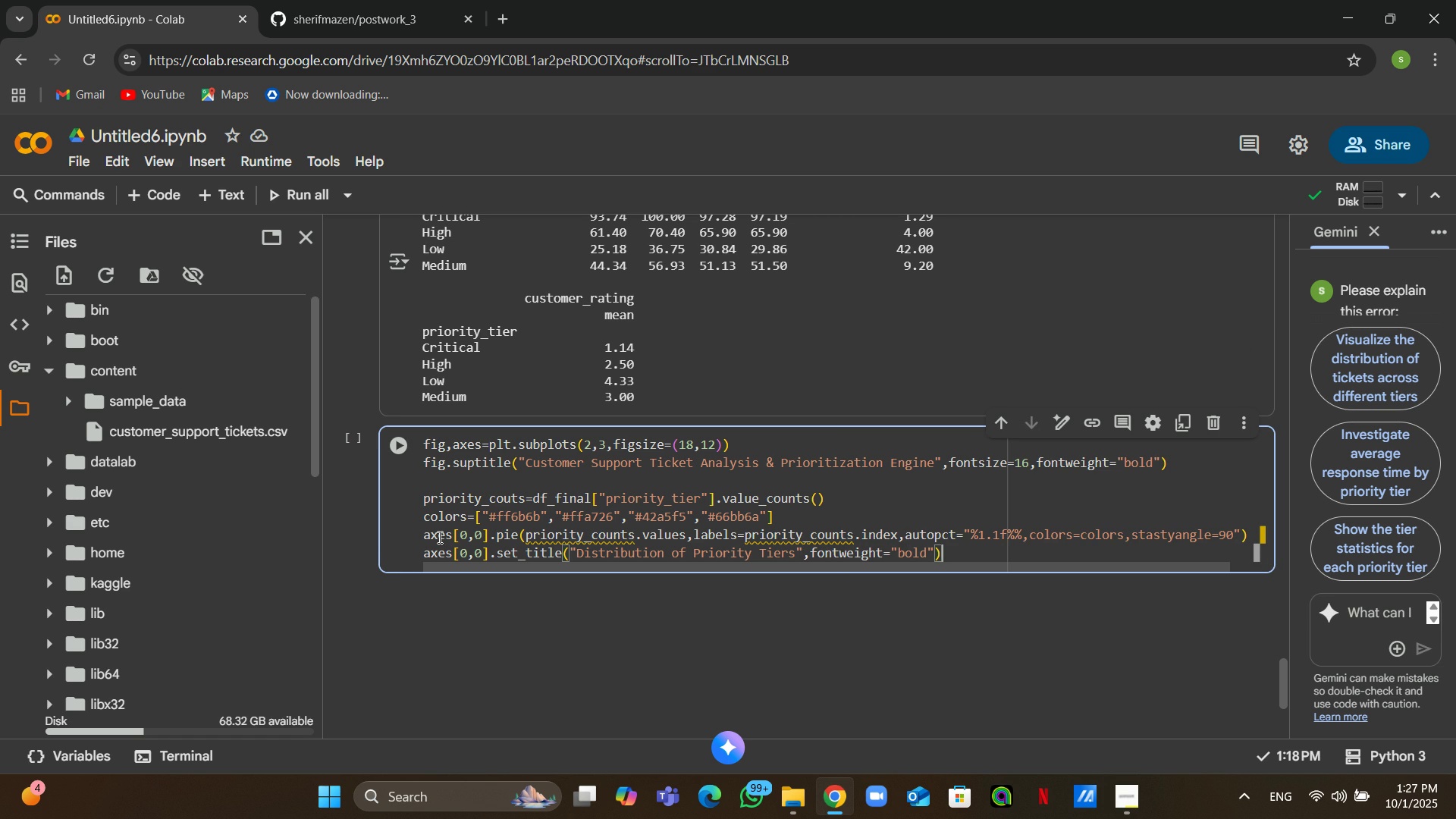 
key(Enter)
 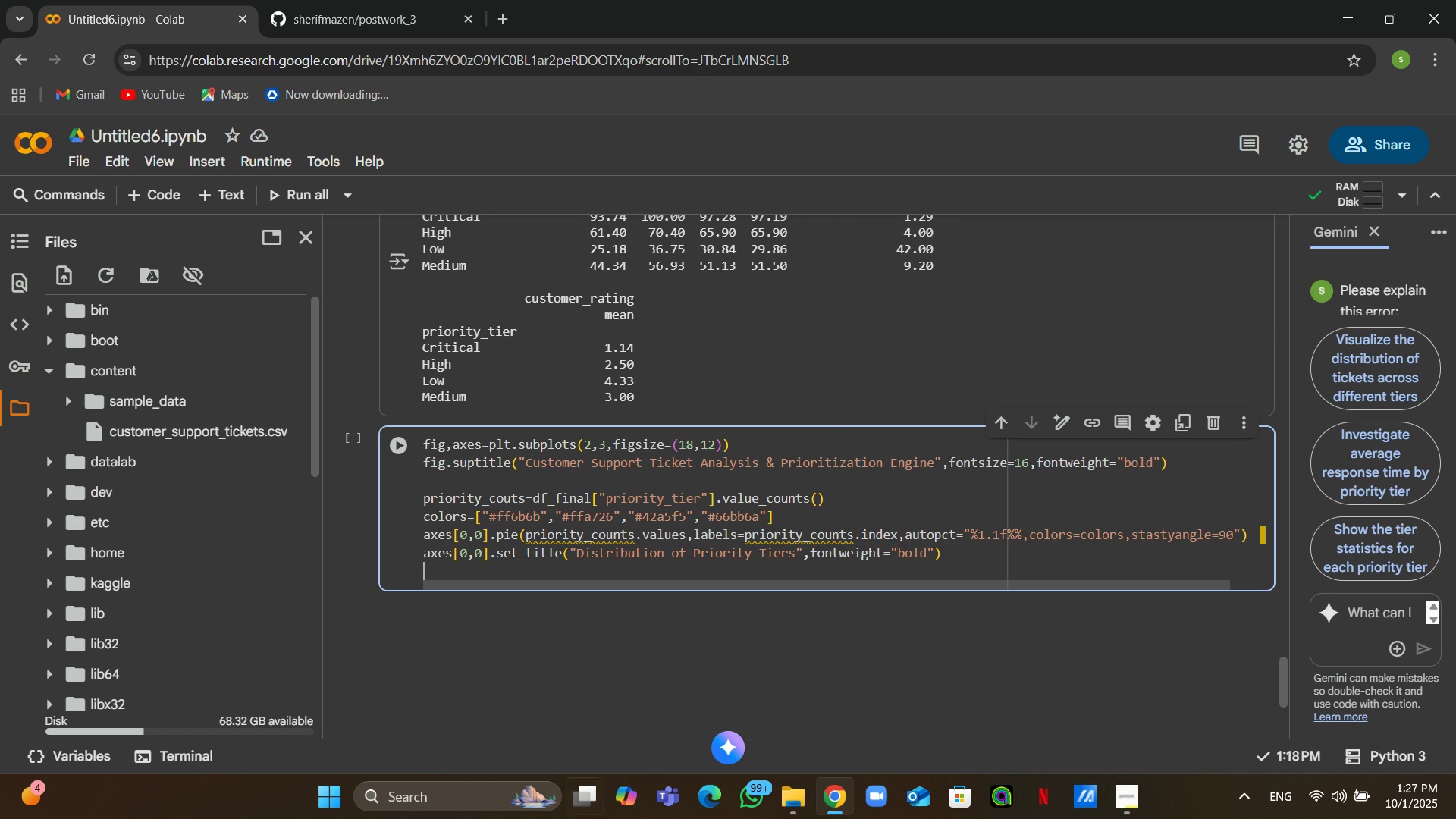 
wait(5.56)
 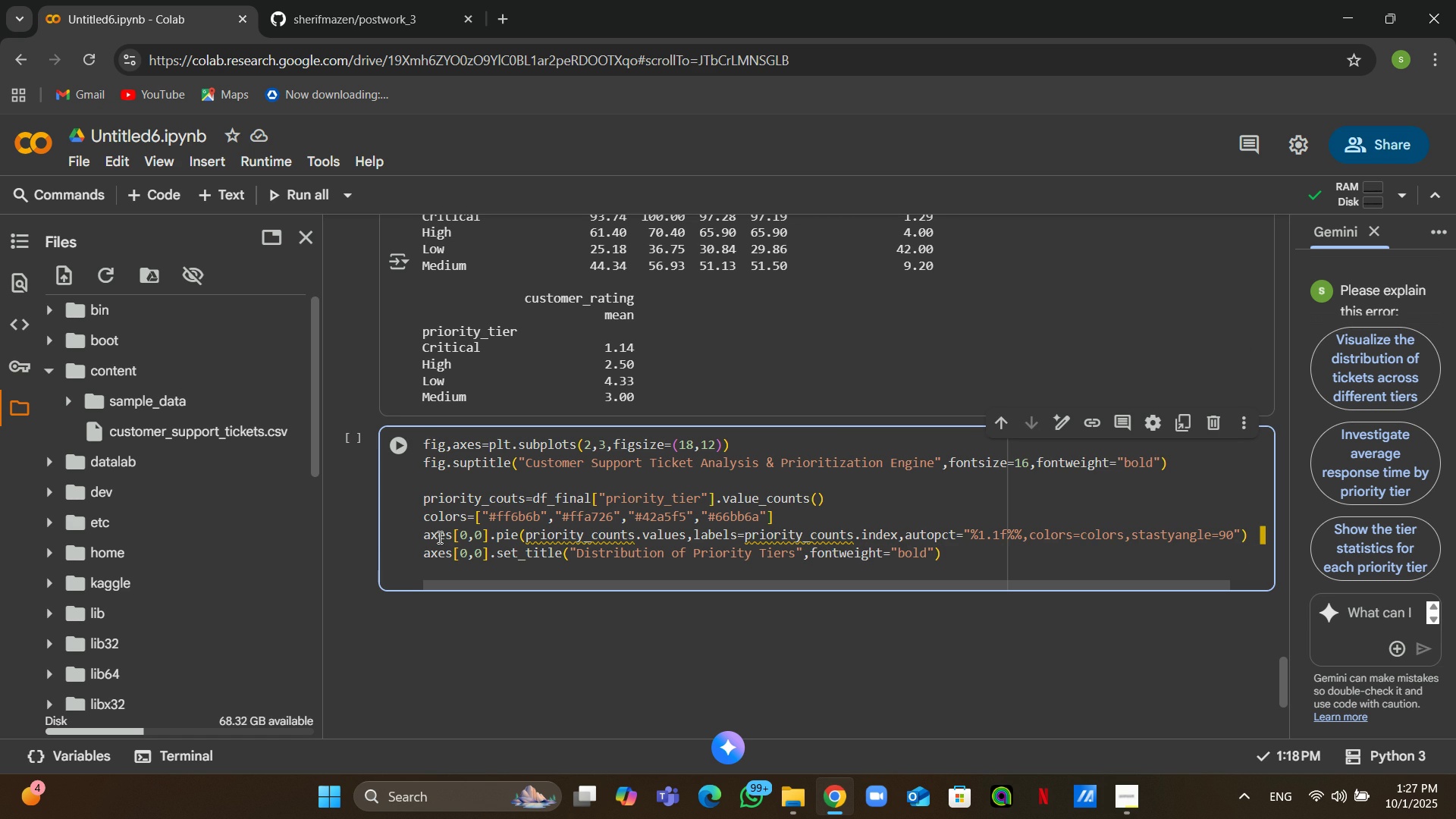 
left_click([1139, 808])